 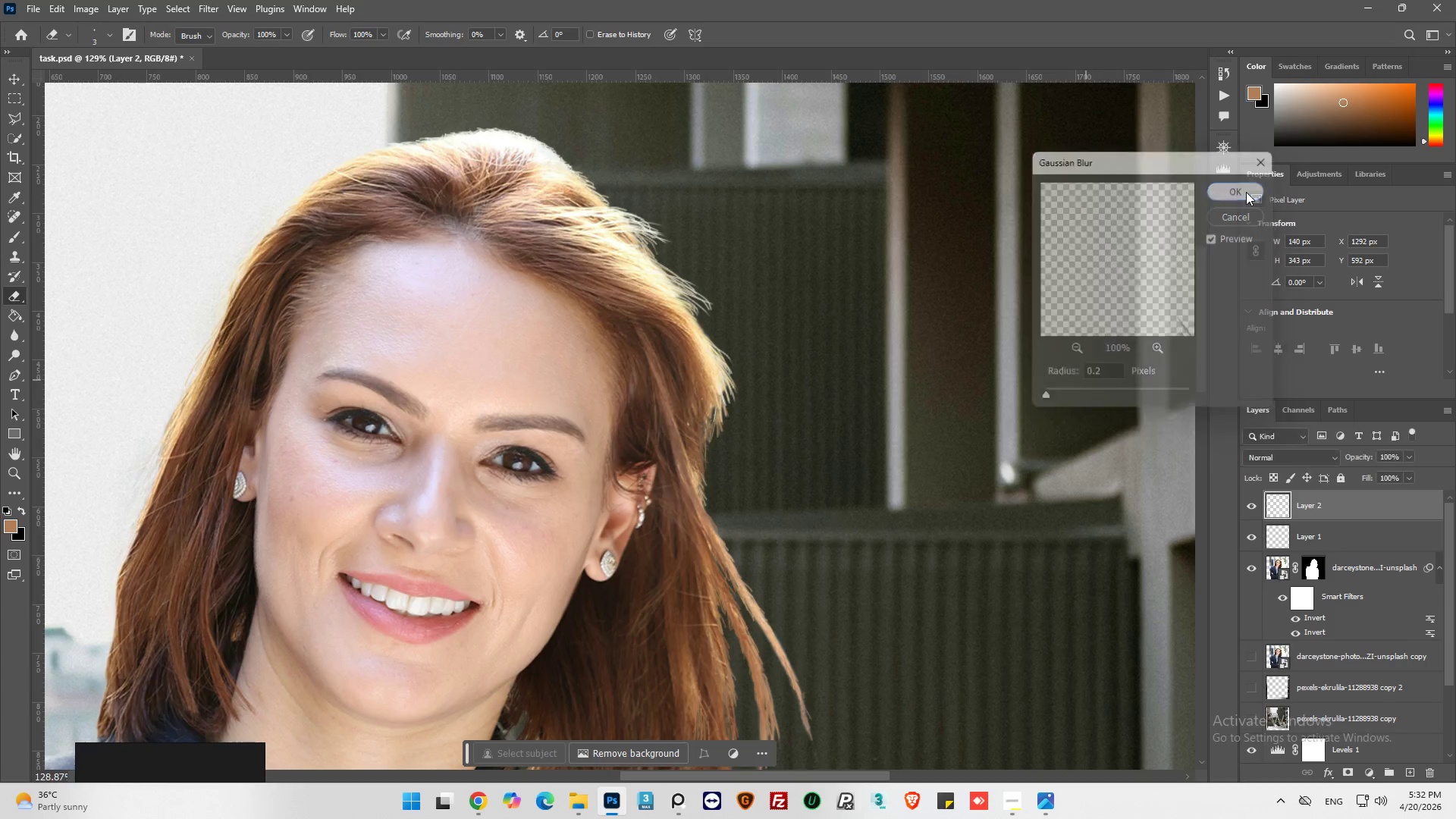 
hold_key(key=AltLeft, duration=0.33)
scroll: coordinate [614, 351], scroll_direction: up, amount: 5.0
 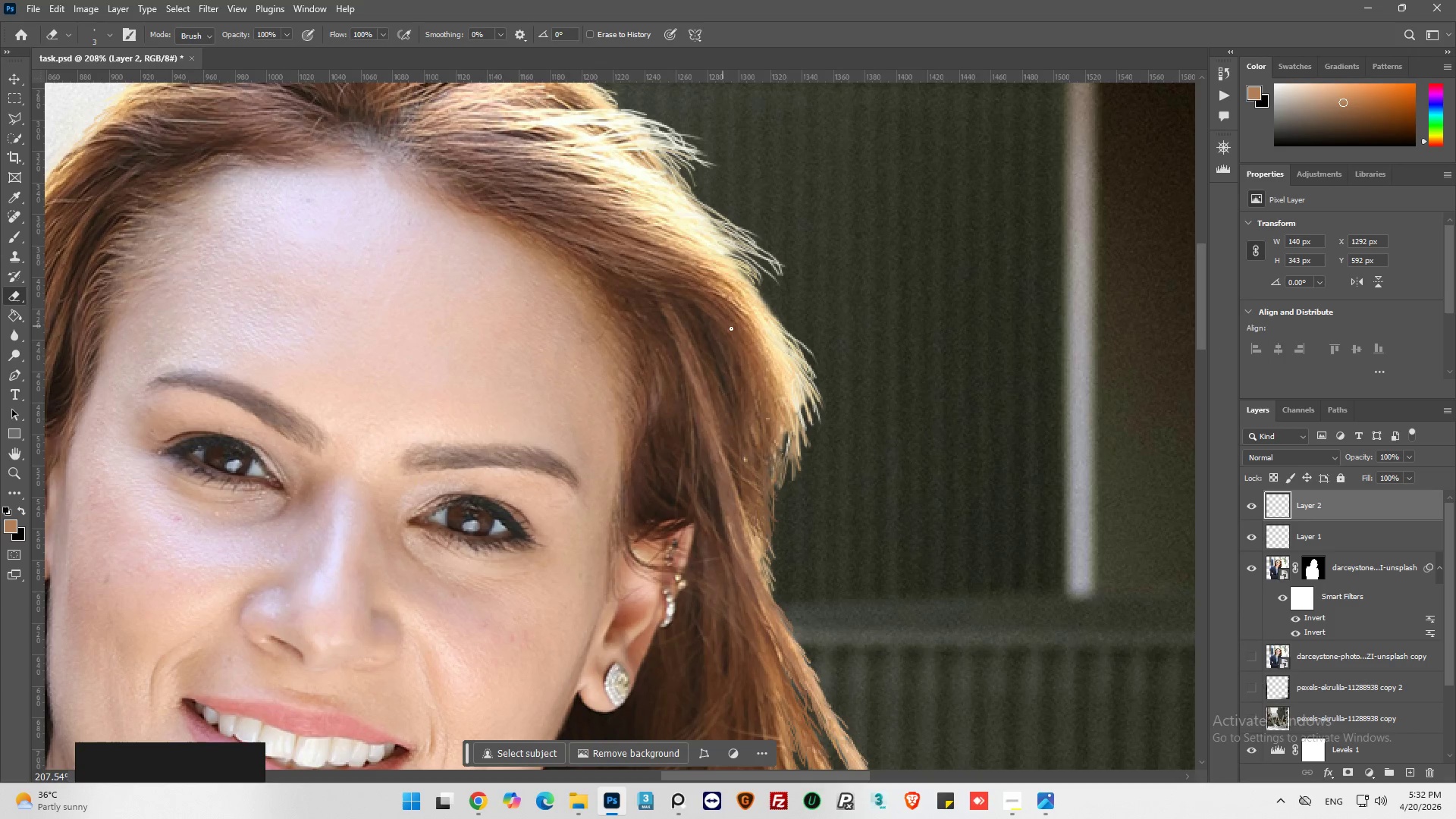 
hold_key(key=AltLeft, duration=0.59)
scroll: coordinate [793, 356], scroll_direction: down, amount: 10.0
 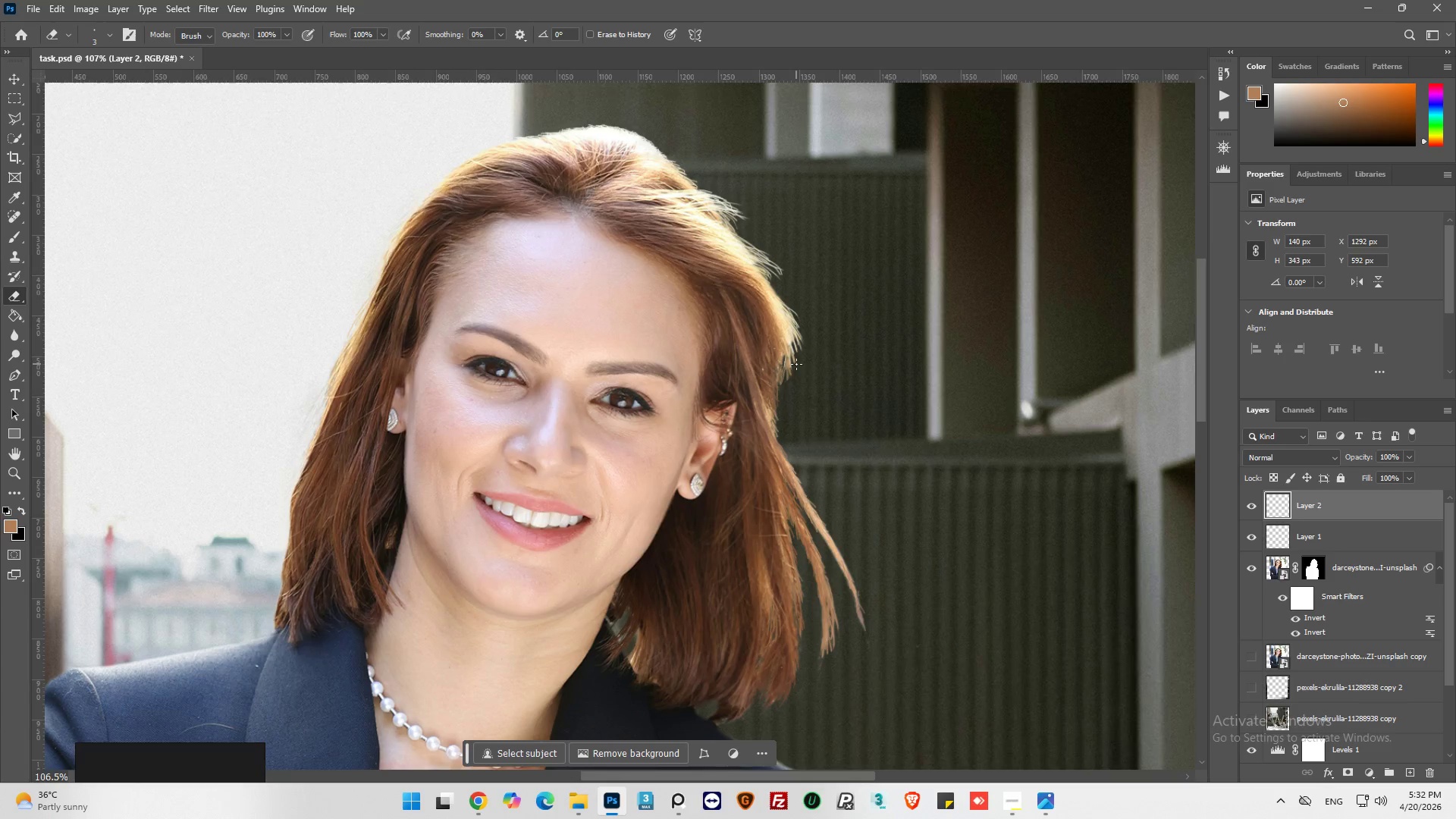 
key(Alt+AltLeft)
 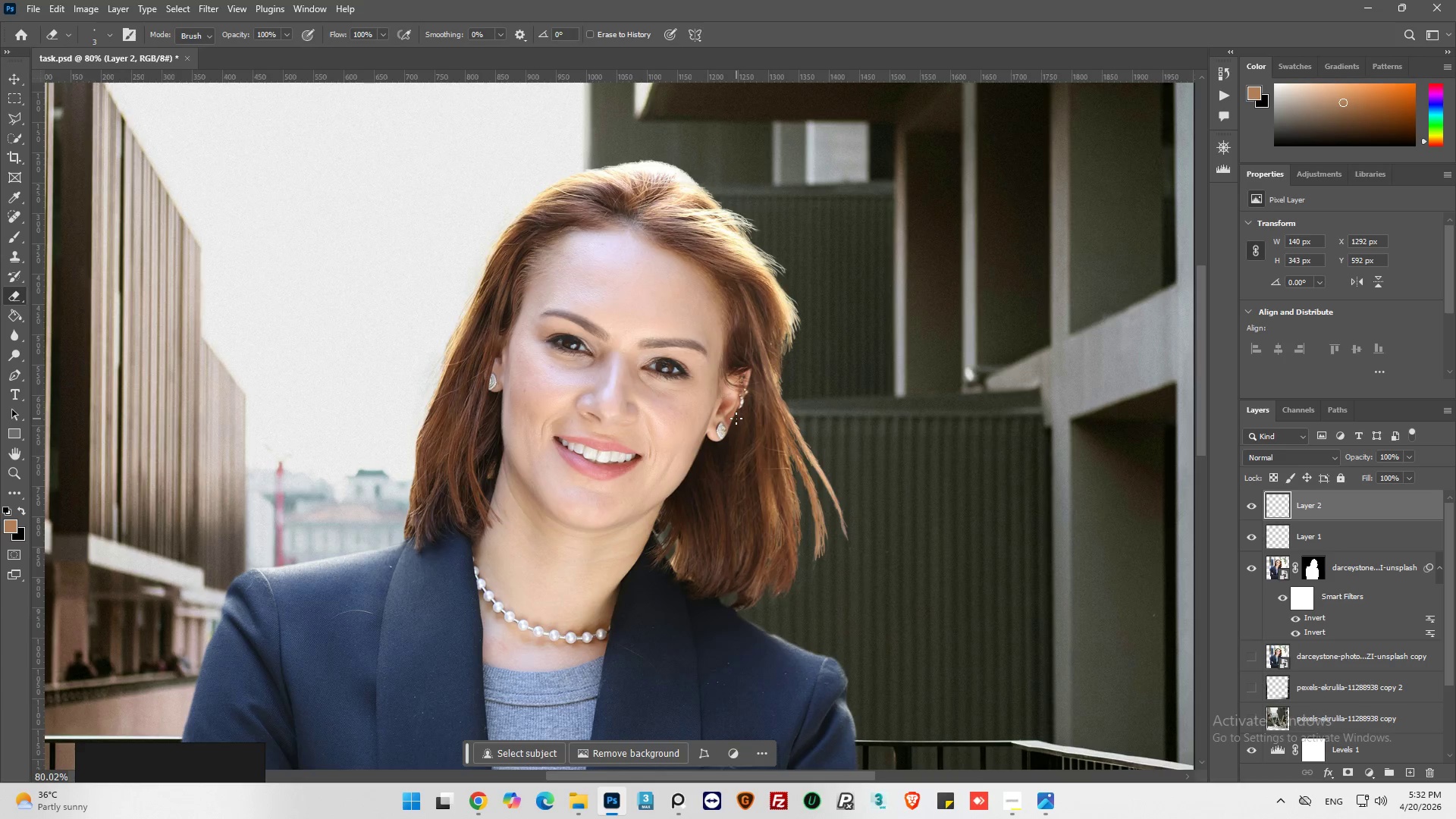 
scroll: coordinate [736, 419], scroll_direction: down, amount: 7.0
 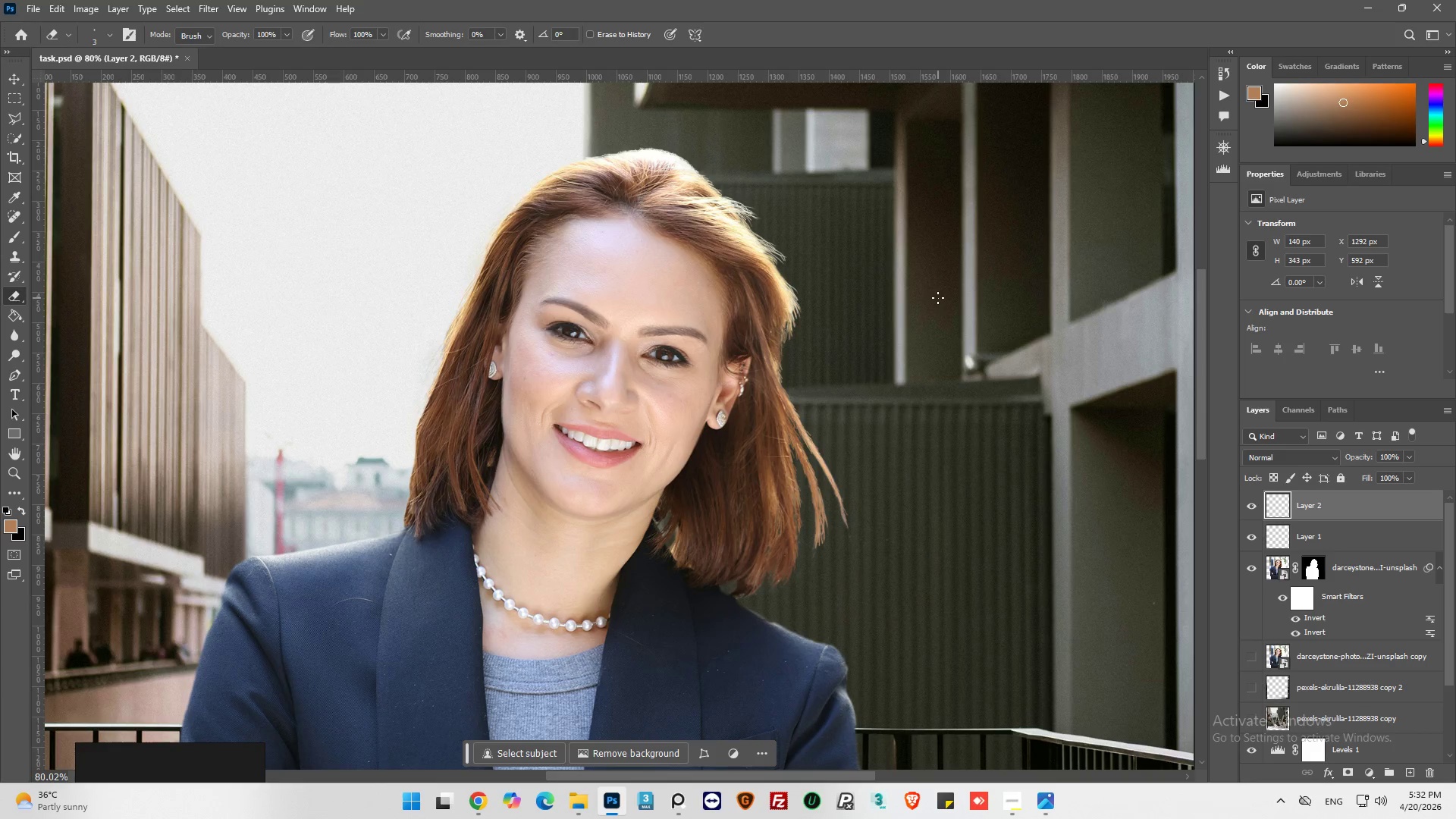 